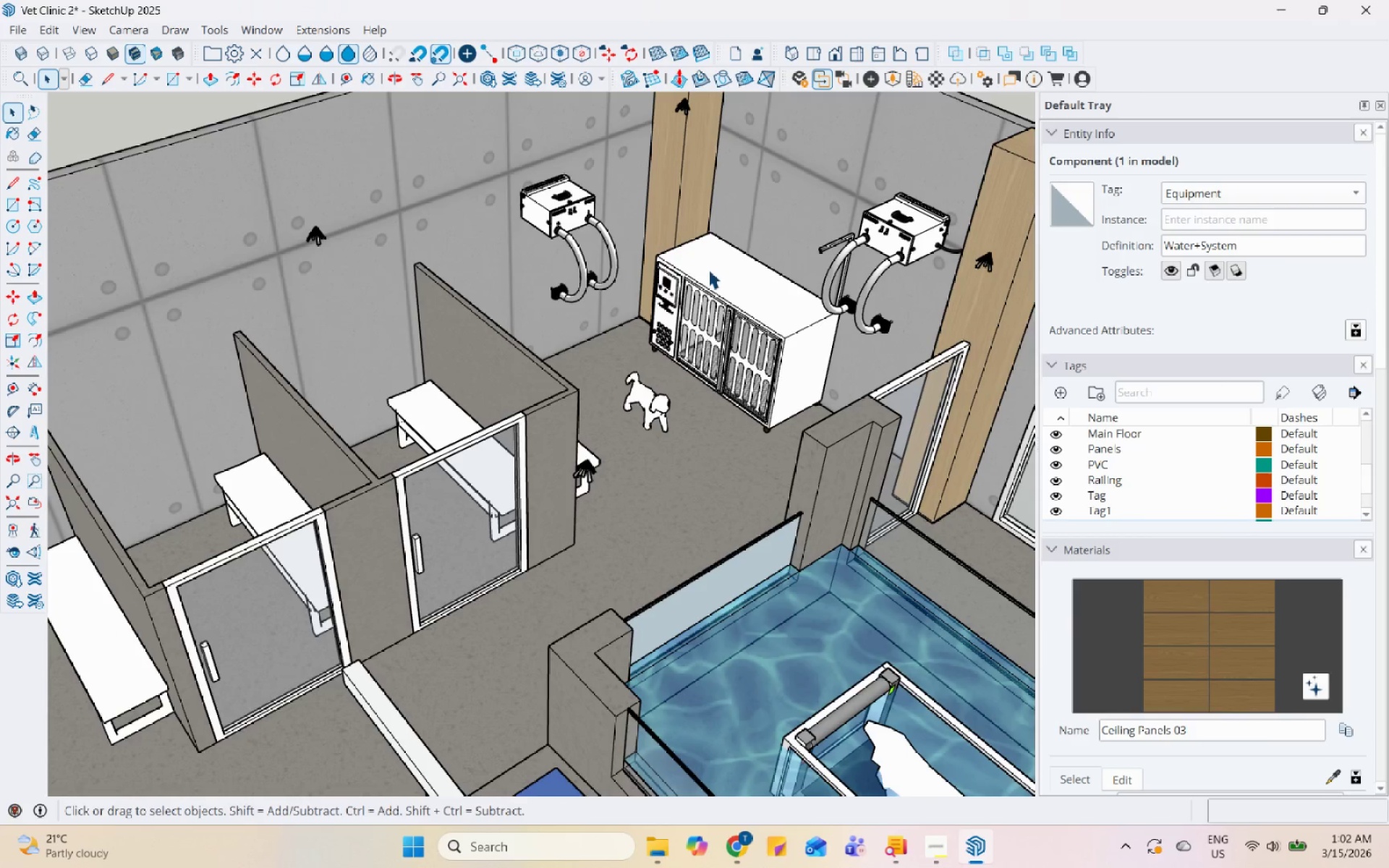 
hold_key(key=ControlLeft, duration=1.12)
left_click([910, 227])
 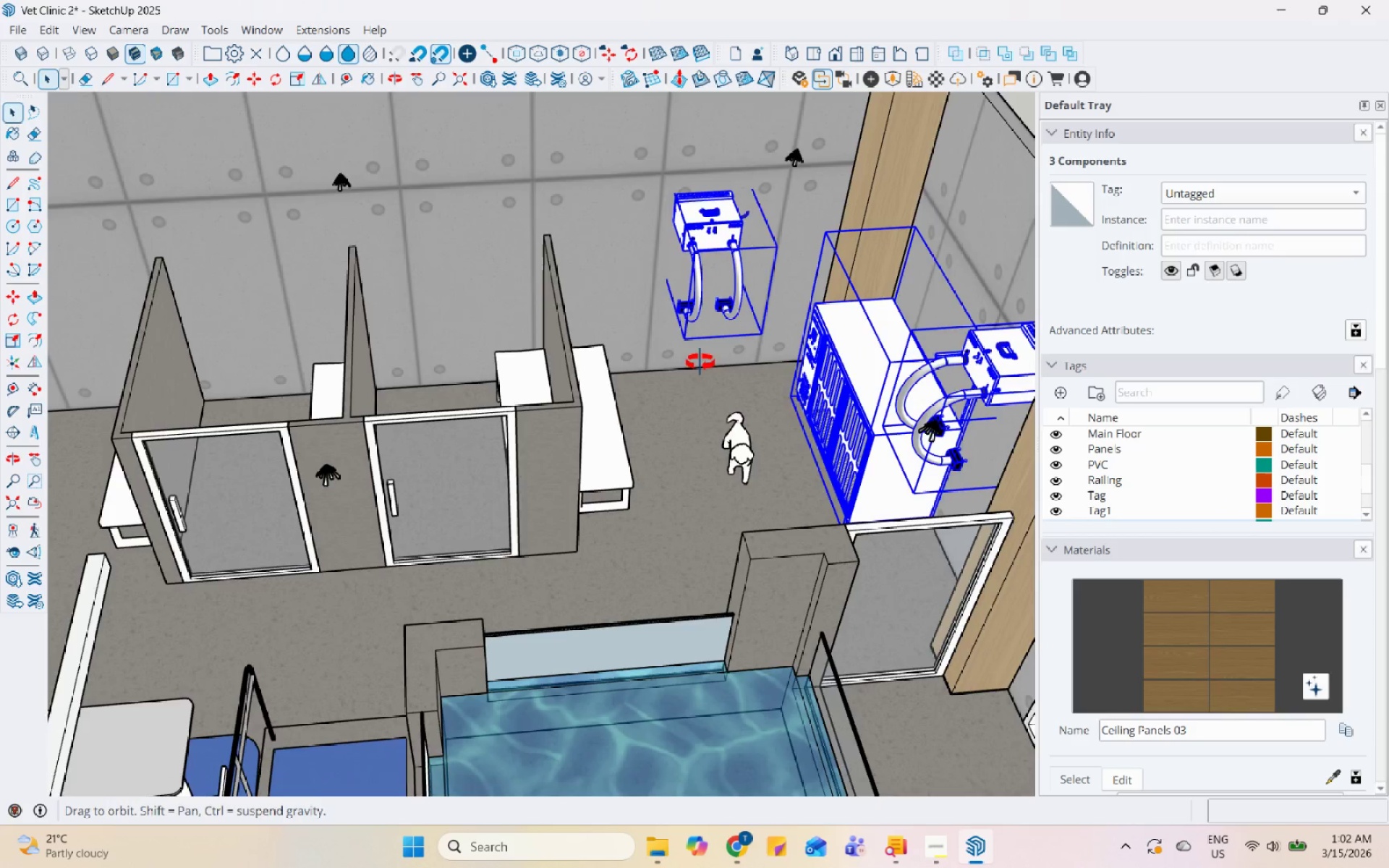 
hold_key(key=ControlLeft, duration=0.48)
 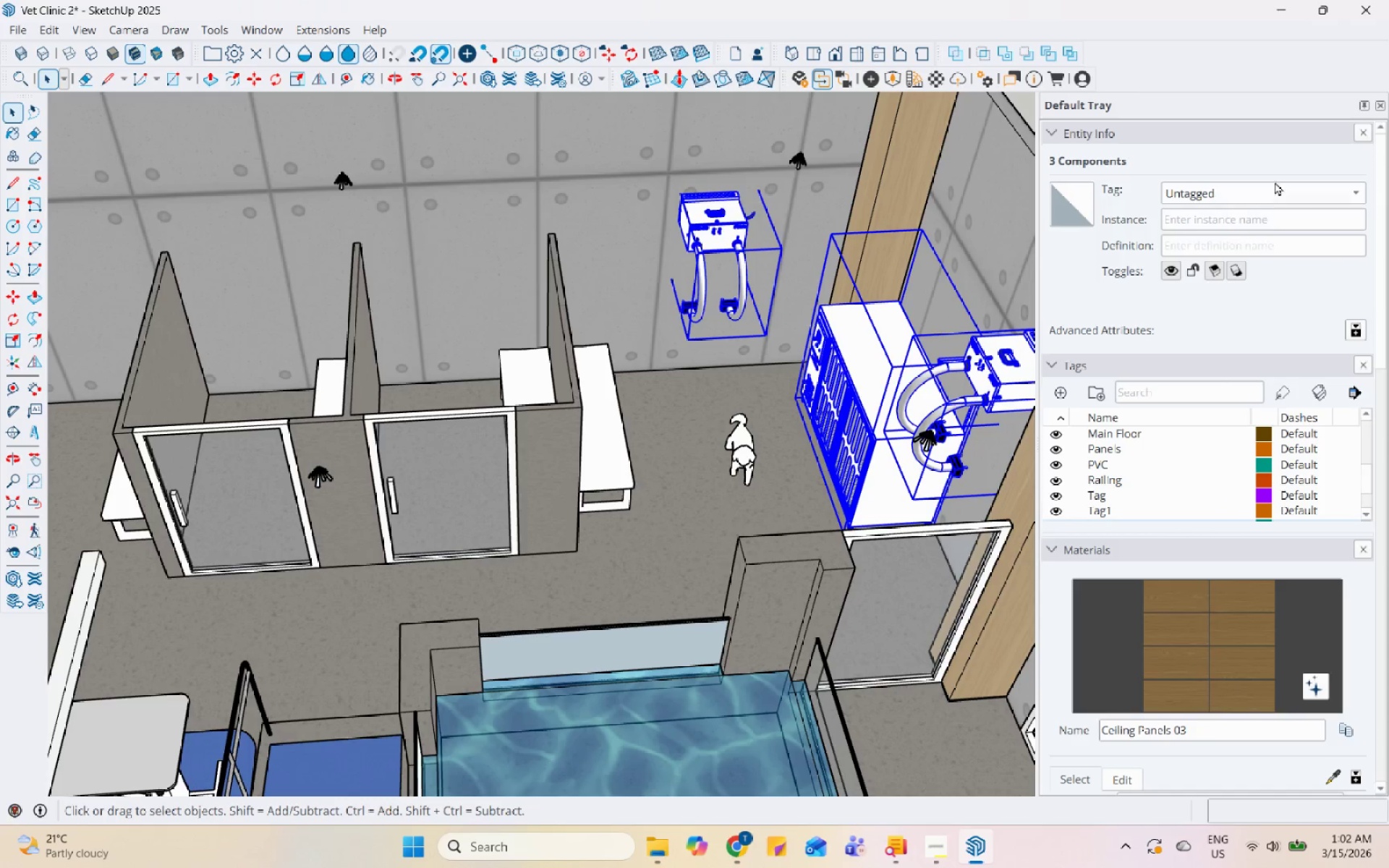 
left_click([1270, 192])
 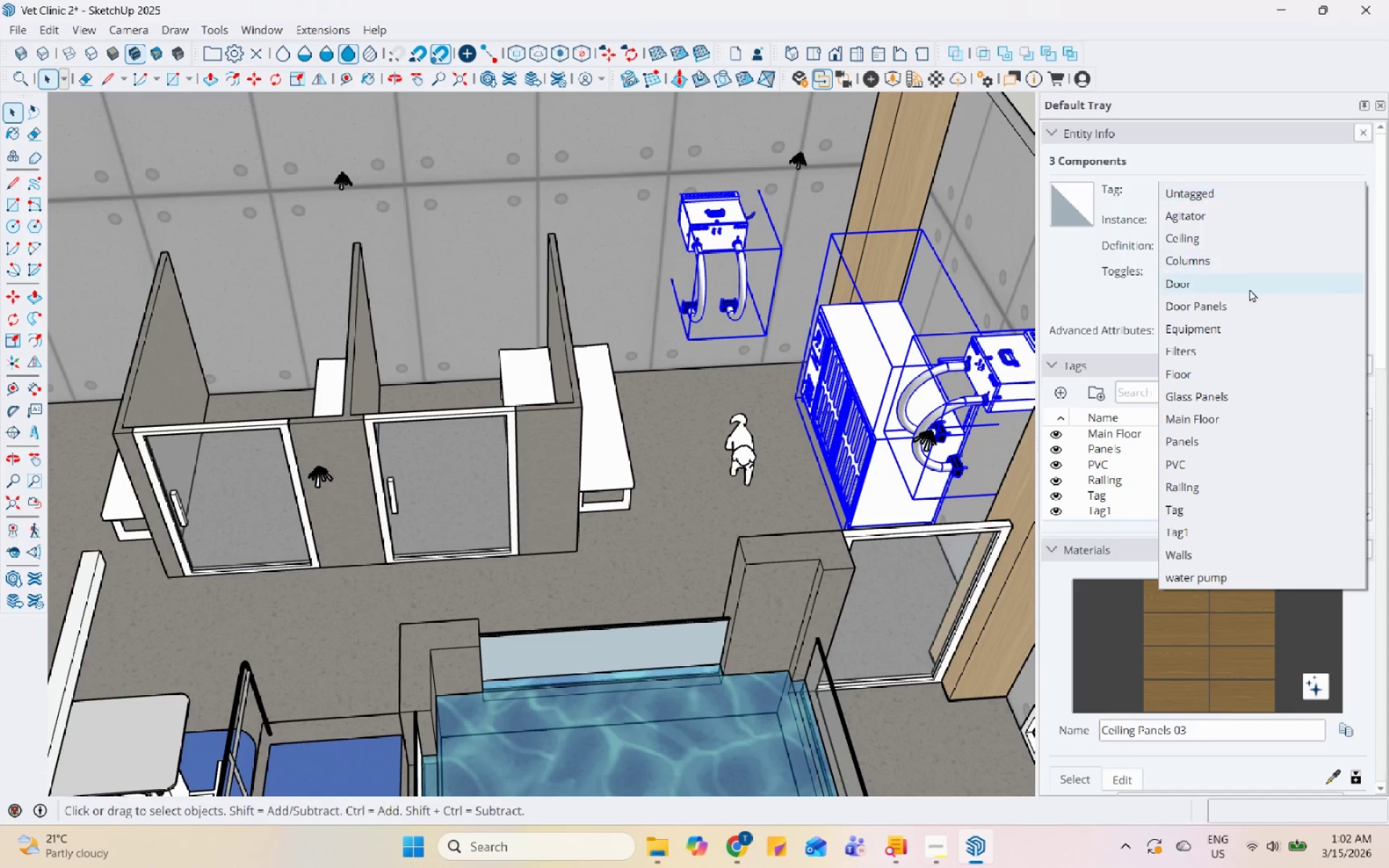 
left_click([1237, 326])
 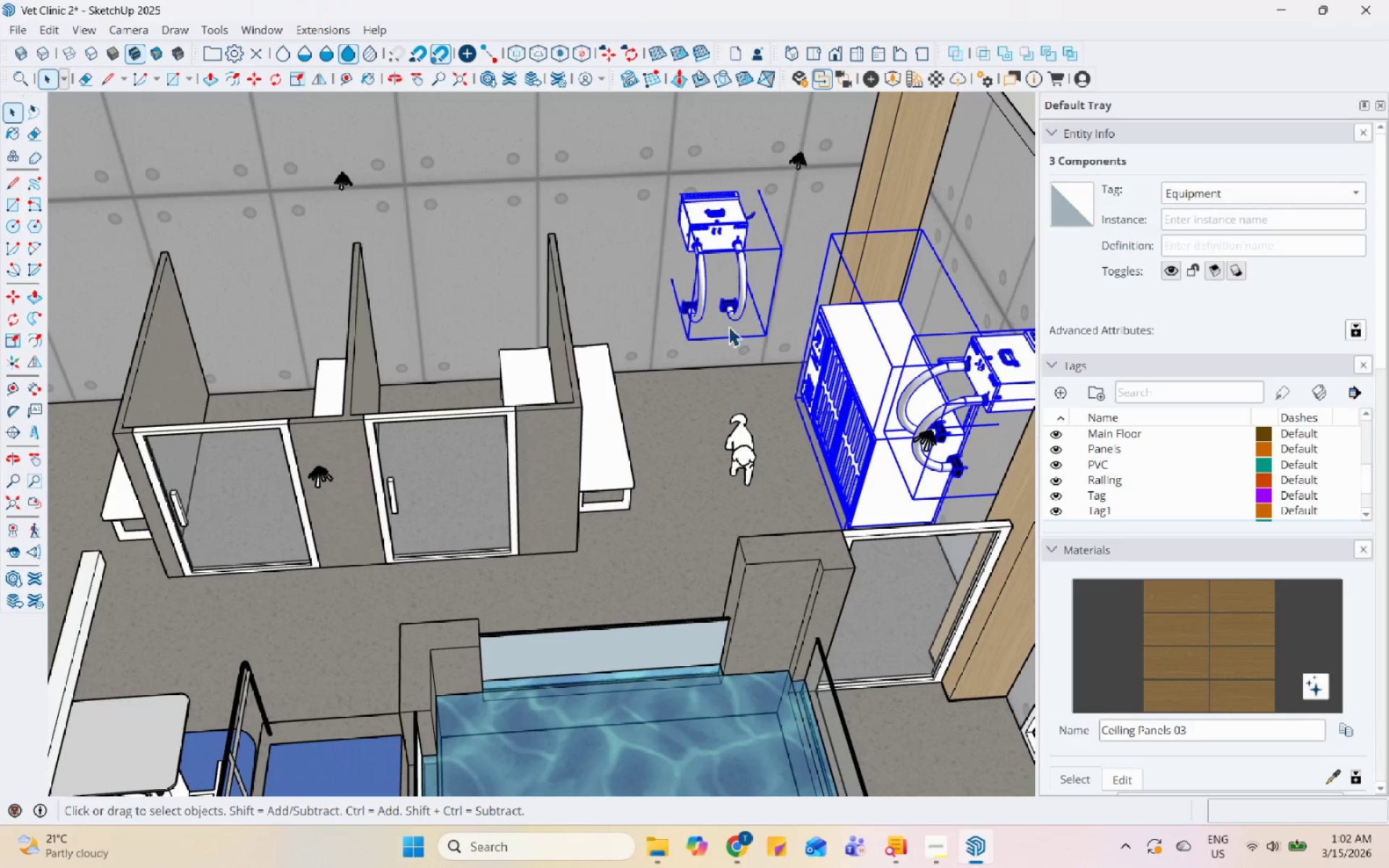 
scroll: coordinate [658, 406], scroll_direction: down, amount: 6.0
 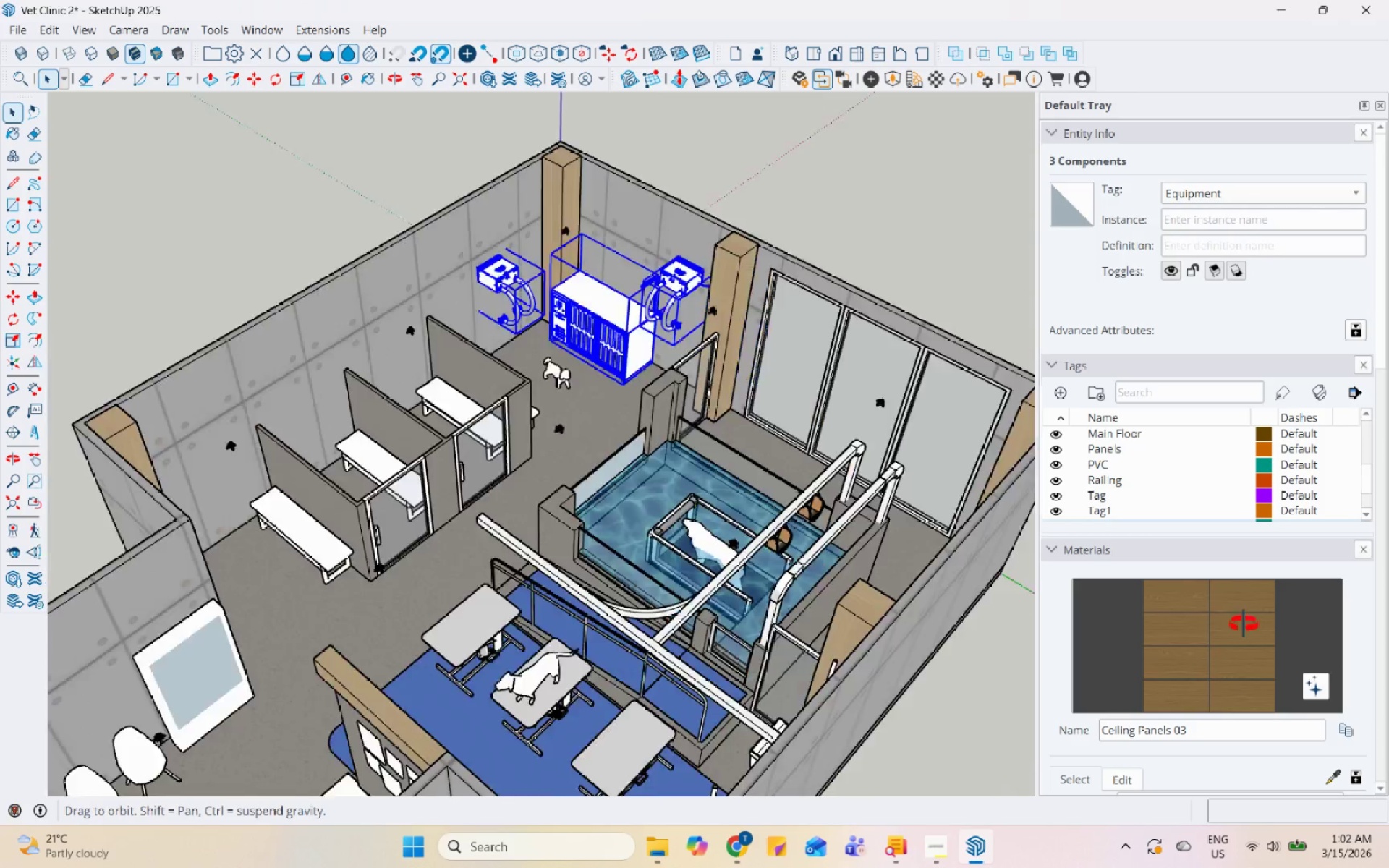 
scroll: coordinate [624, 386], scroll_direction: up, amount: 11.0
 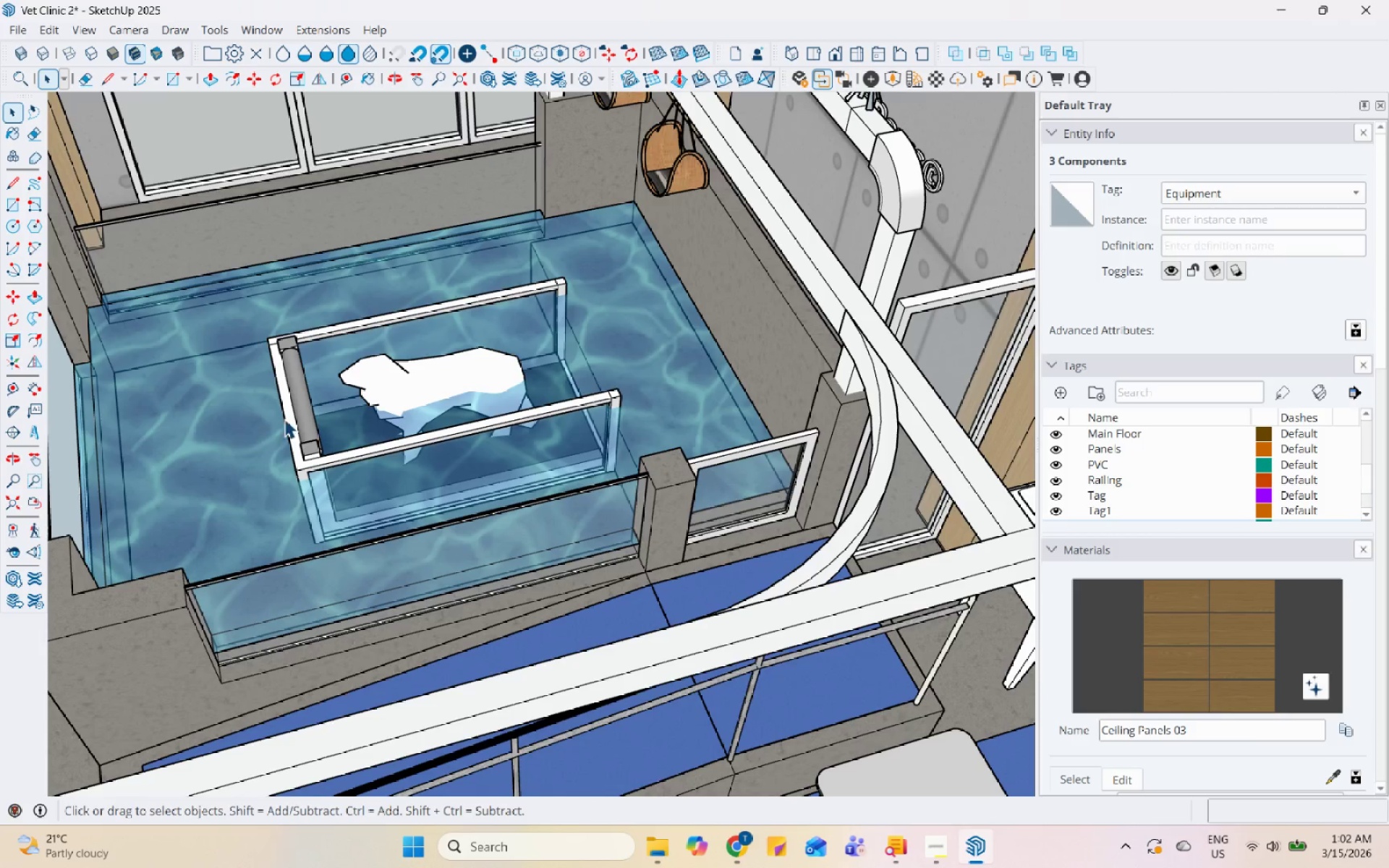 
left_click([302, 407])
 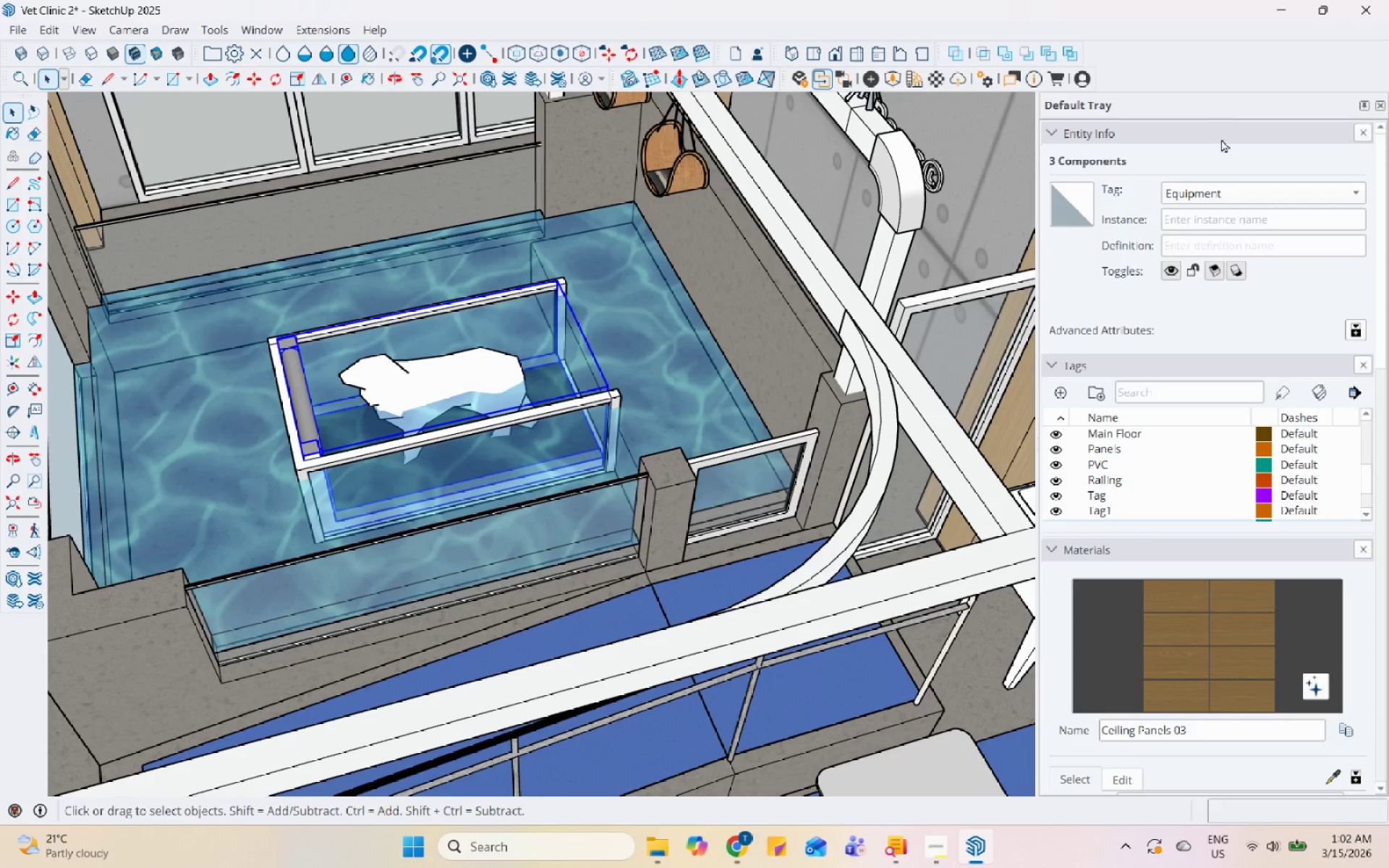 
left_click([1232, 187])
 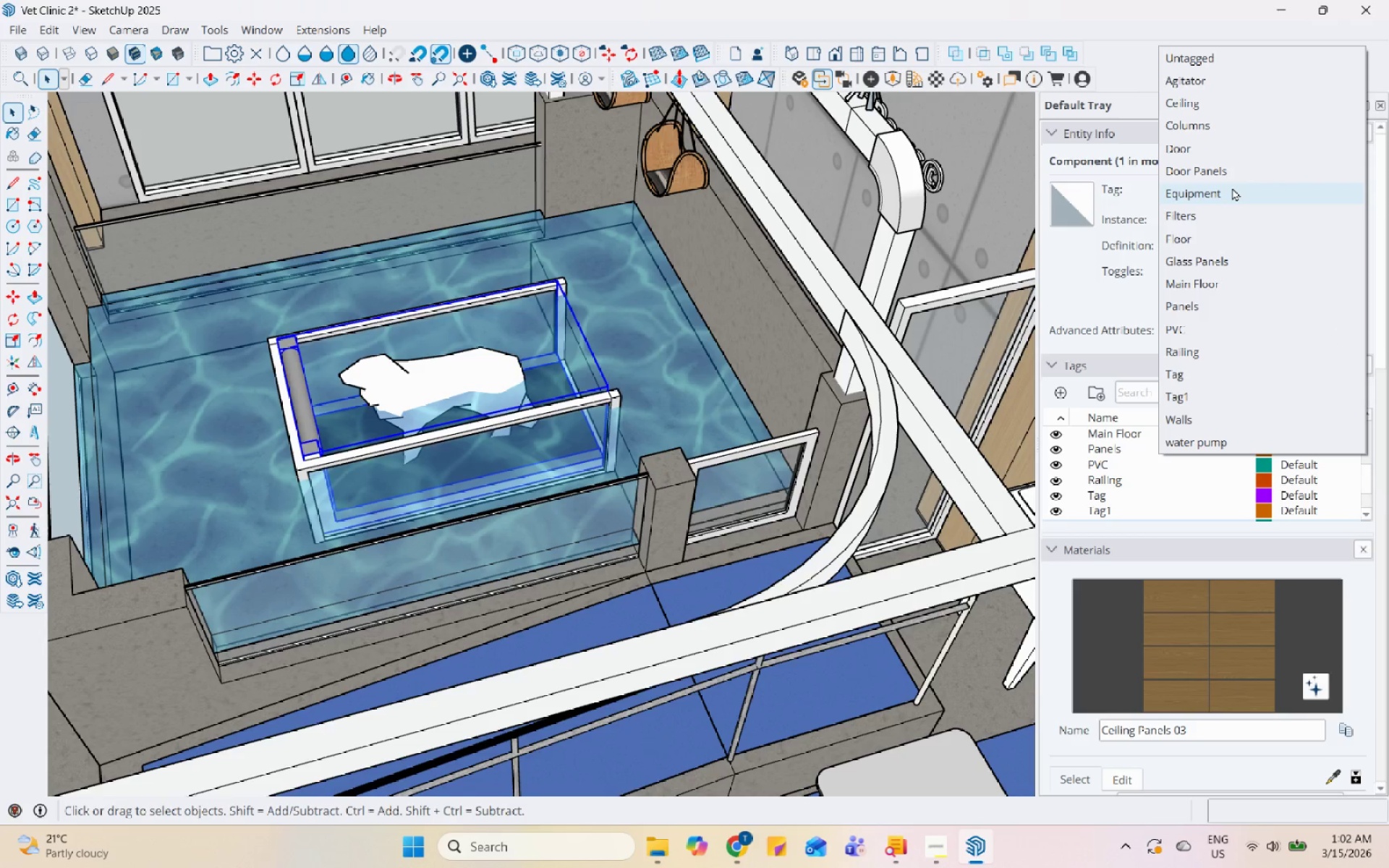 
left_click([1232, 187])
 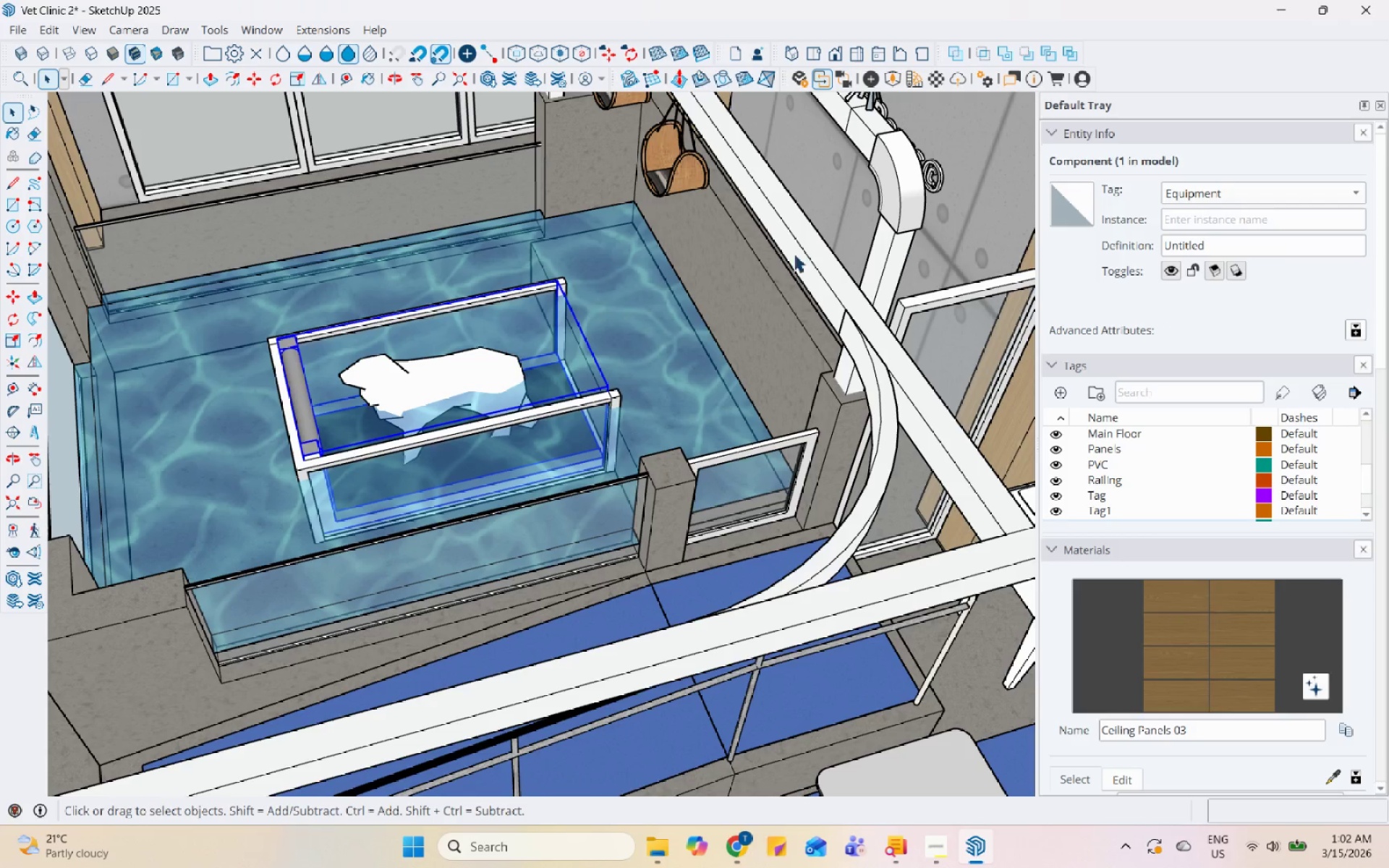 
scroll: coordinate [789, 284], scroll_direction: down, amount: 5.0
 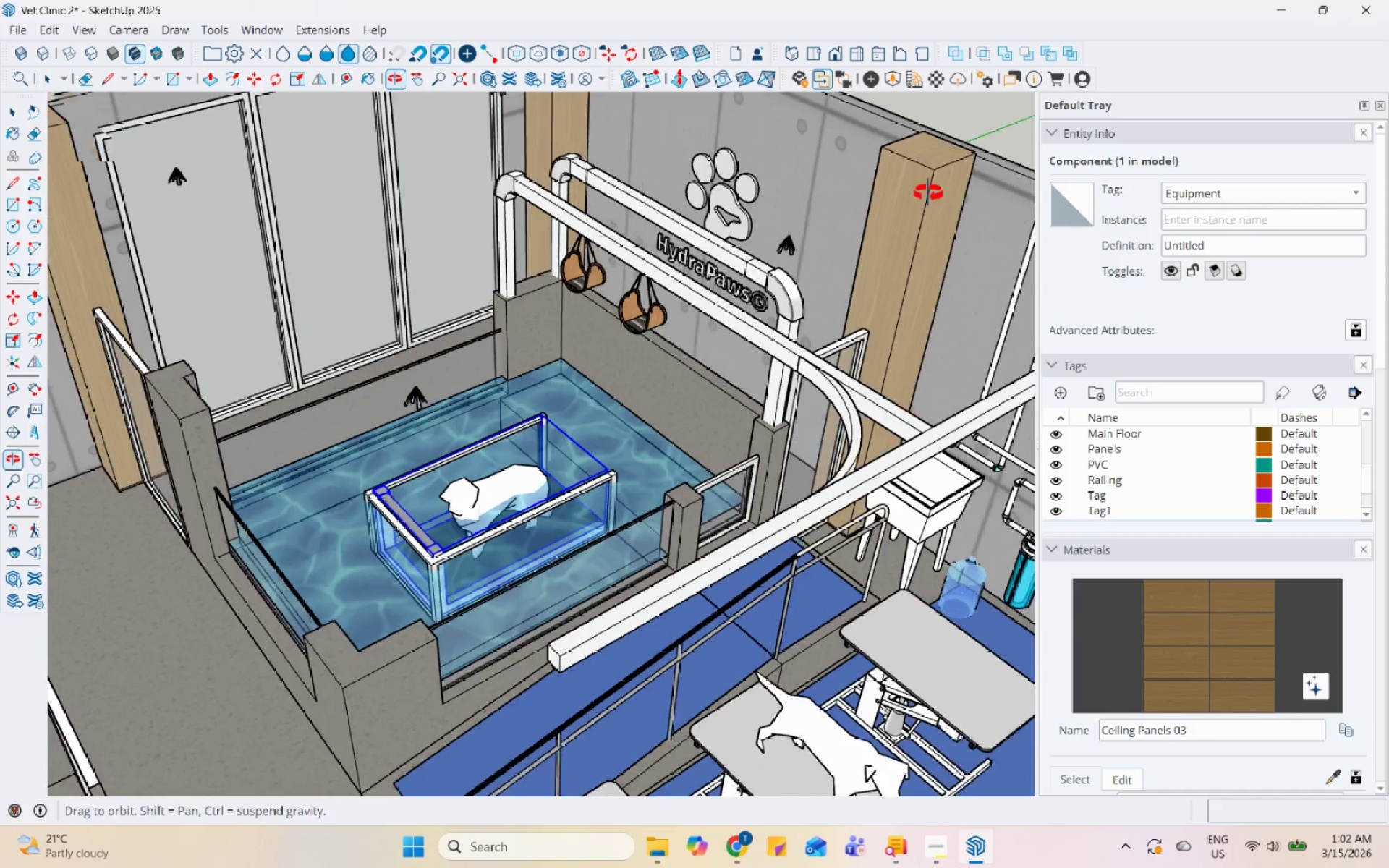 
scroll: coordinate [783, 171], scroll_direction: up, amount: 6.0
 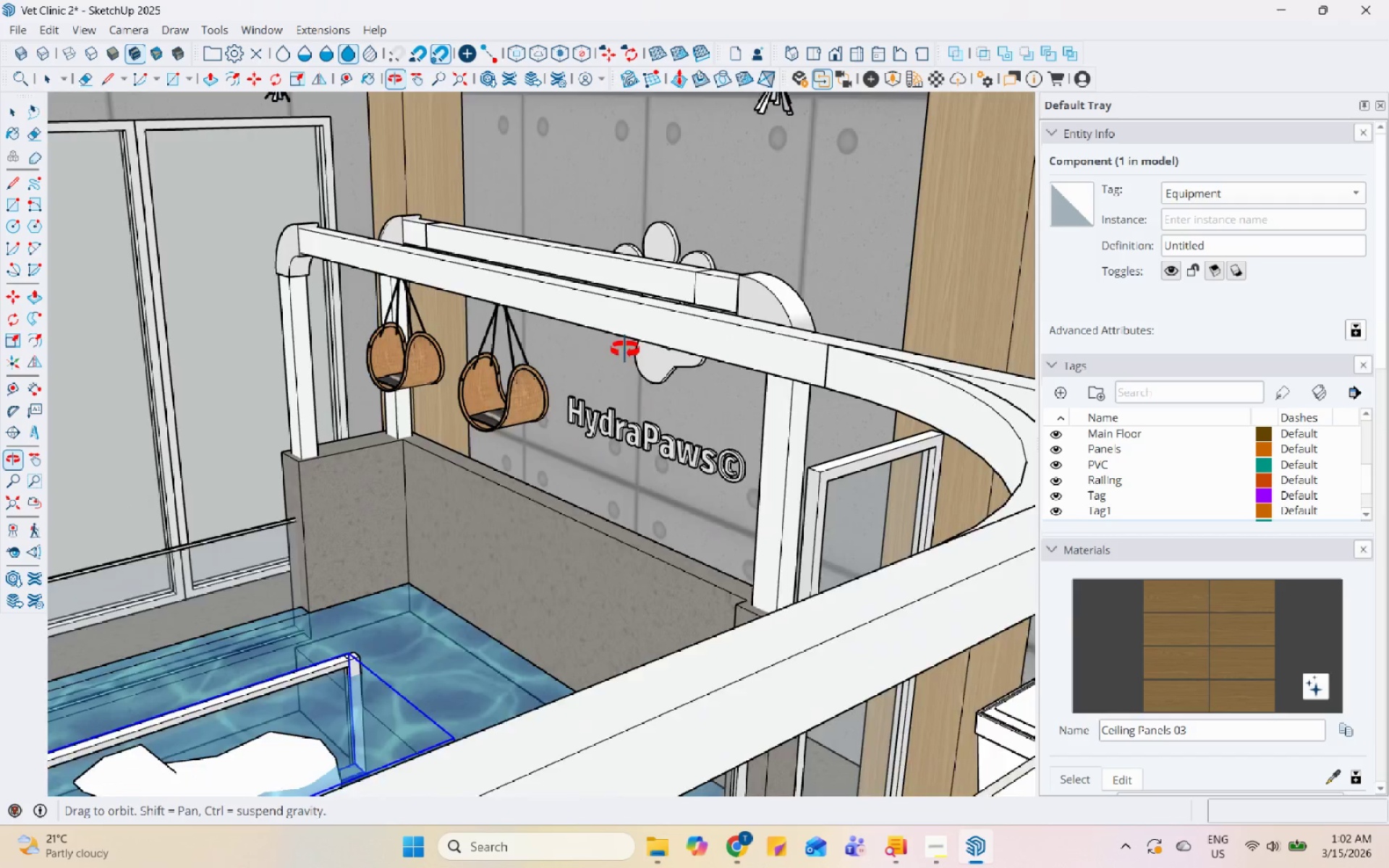 
scroll: coordinate [530, 305], scroll_direction: down, amount: 19.0
 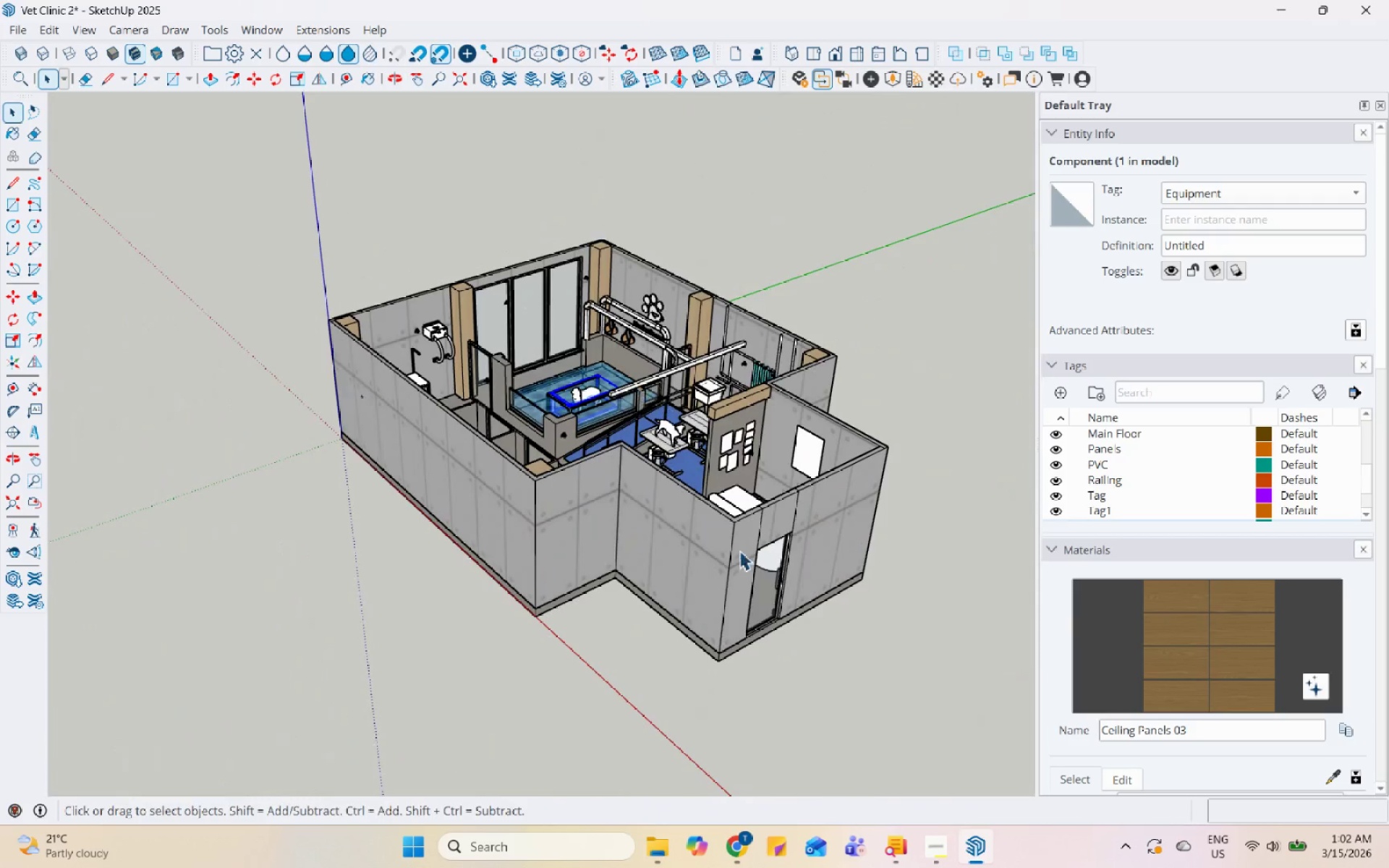 
scroll: coordinate [784, 548], scroll_direction: up, amount: 5.0